 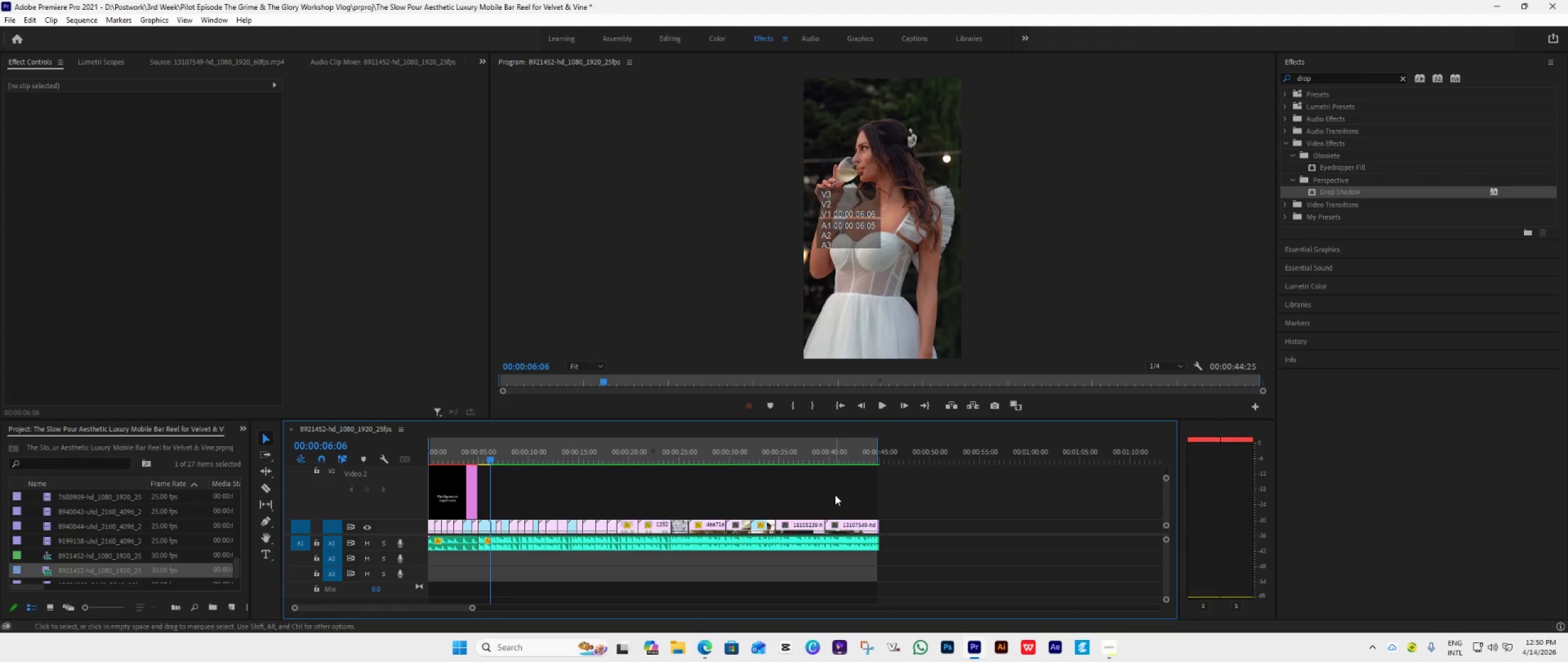 
key(Space)
 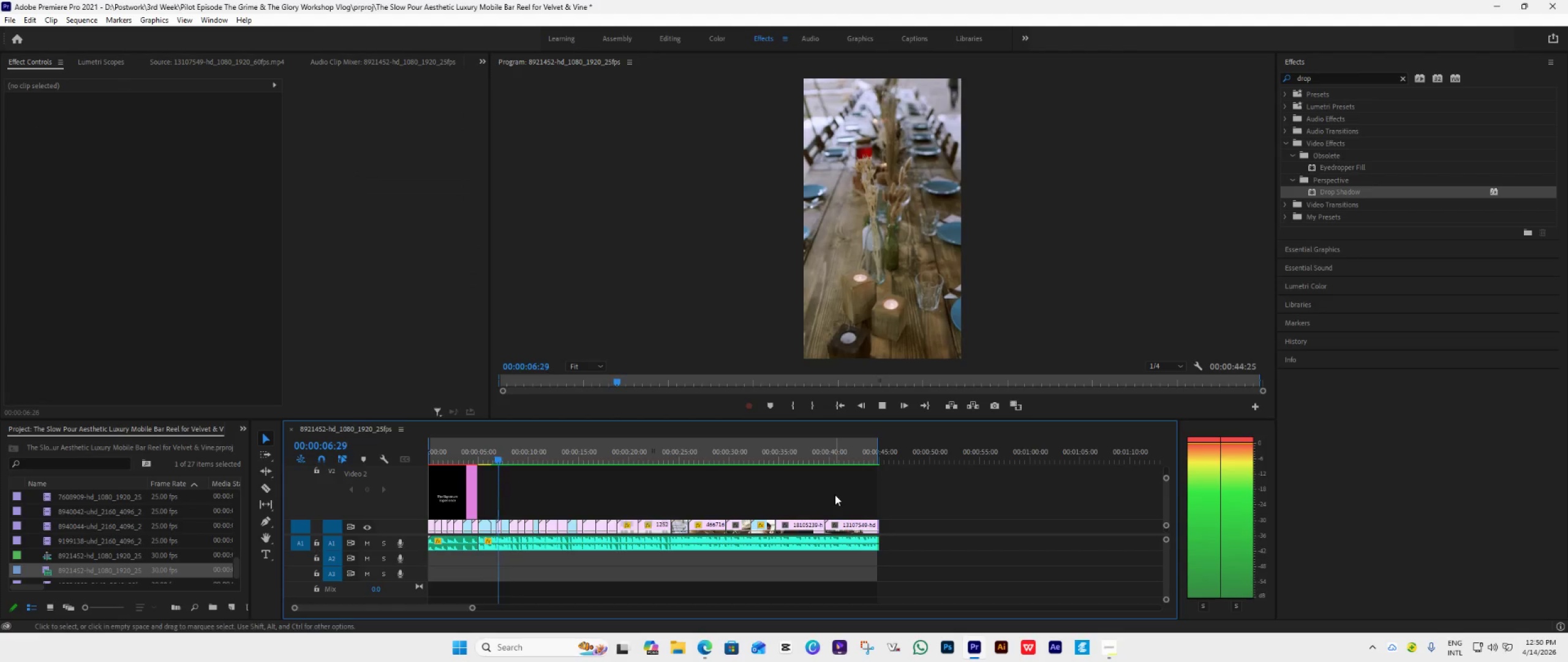 
key(Space)
 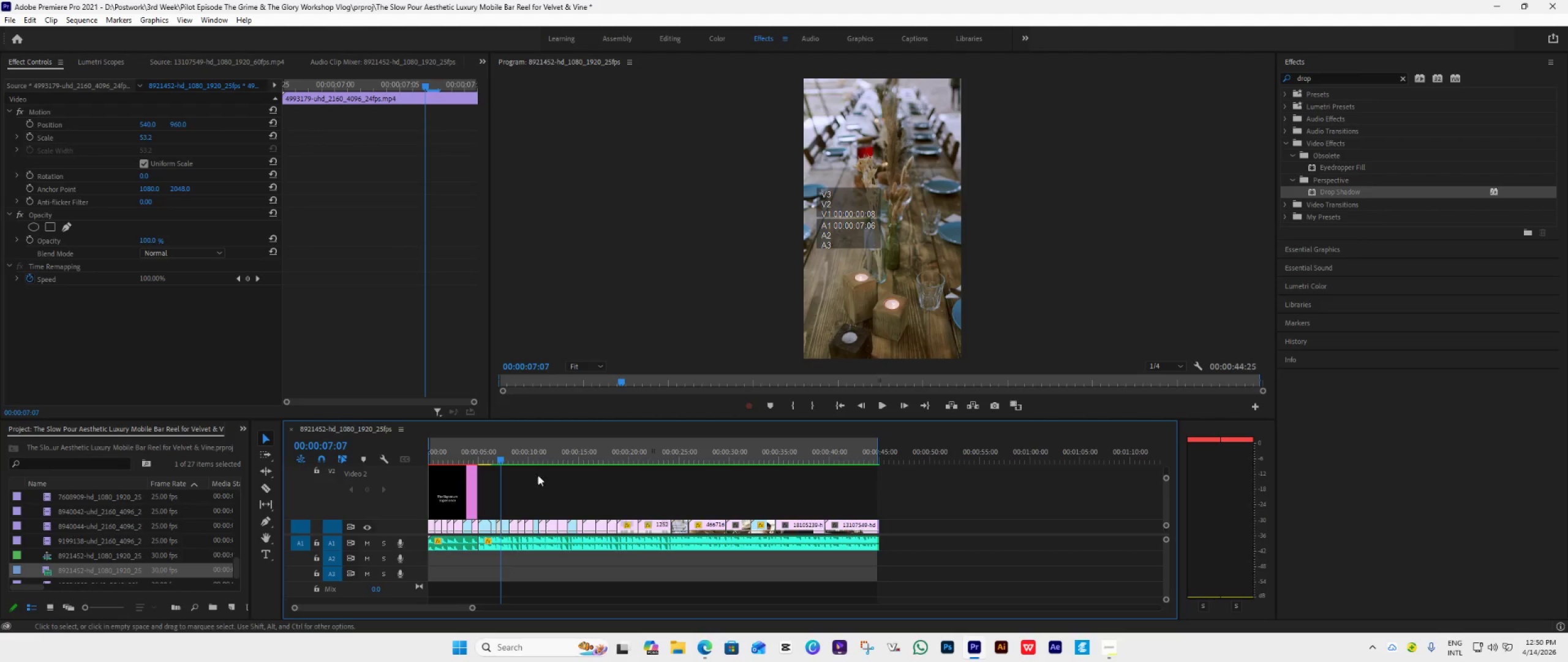 
key(Space)
 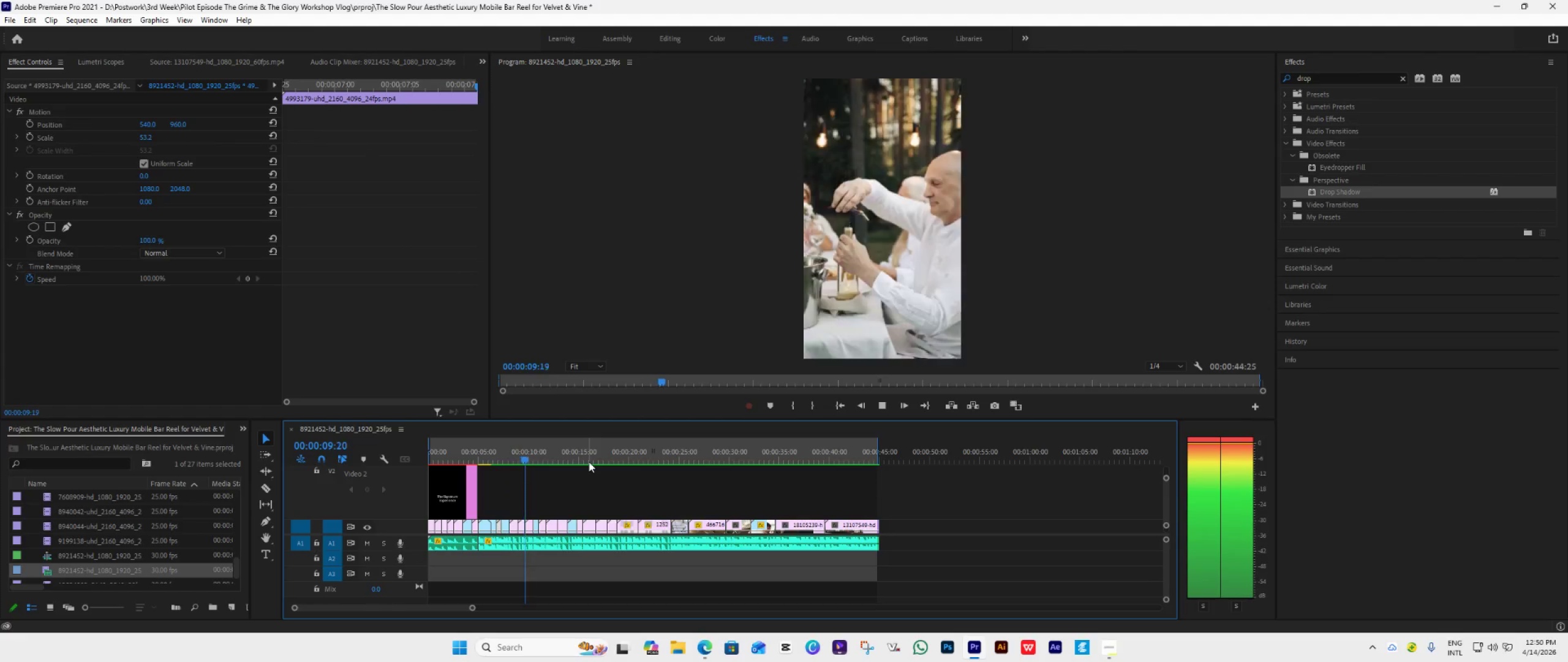 
key(Space)
 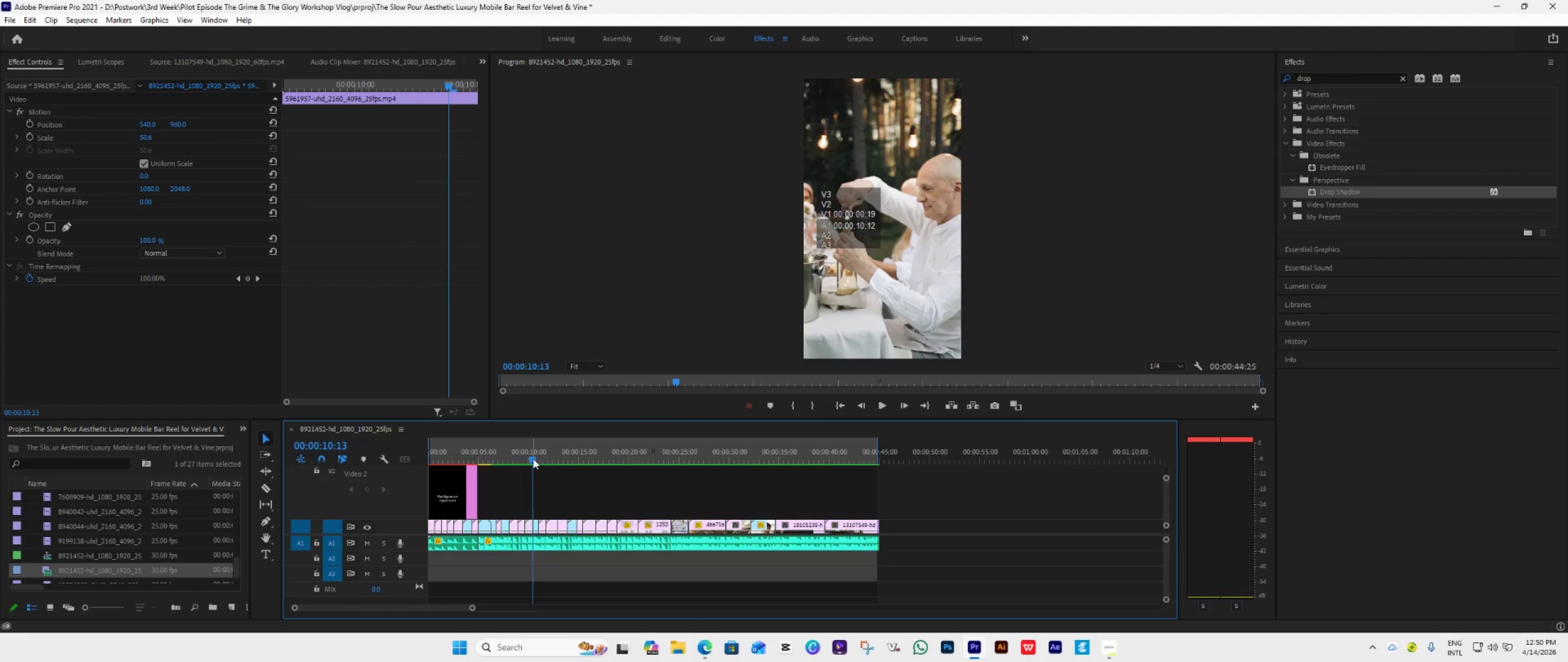 
left_click_drag(start_coordinate=[532, 458], to_coordinate=[502, 487])
 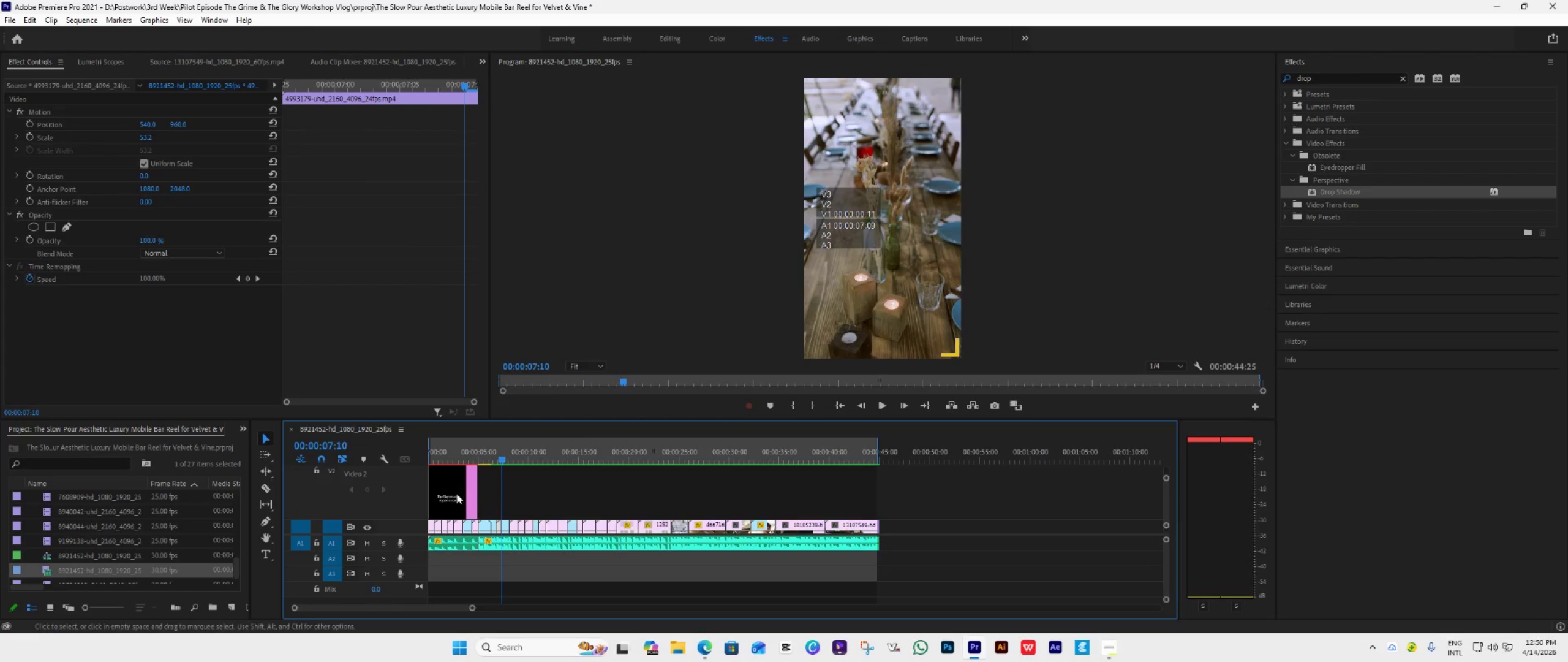 
left_click_drag(start_coordinate=[445, 493], to_coordinate=[499, 495])
 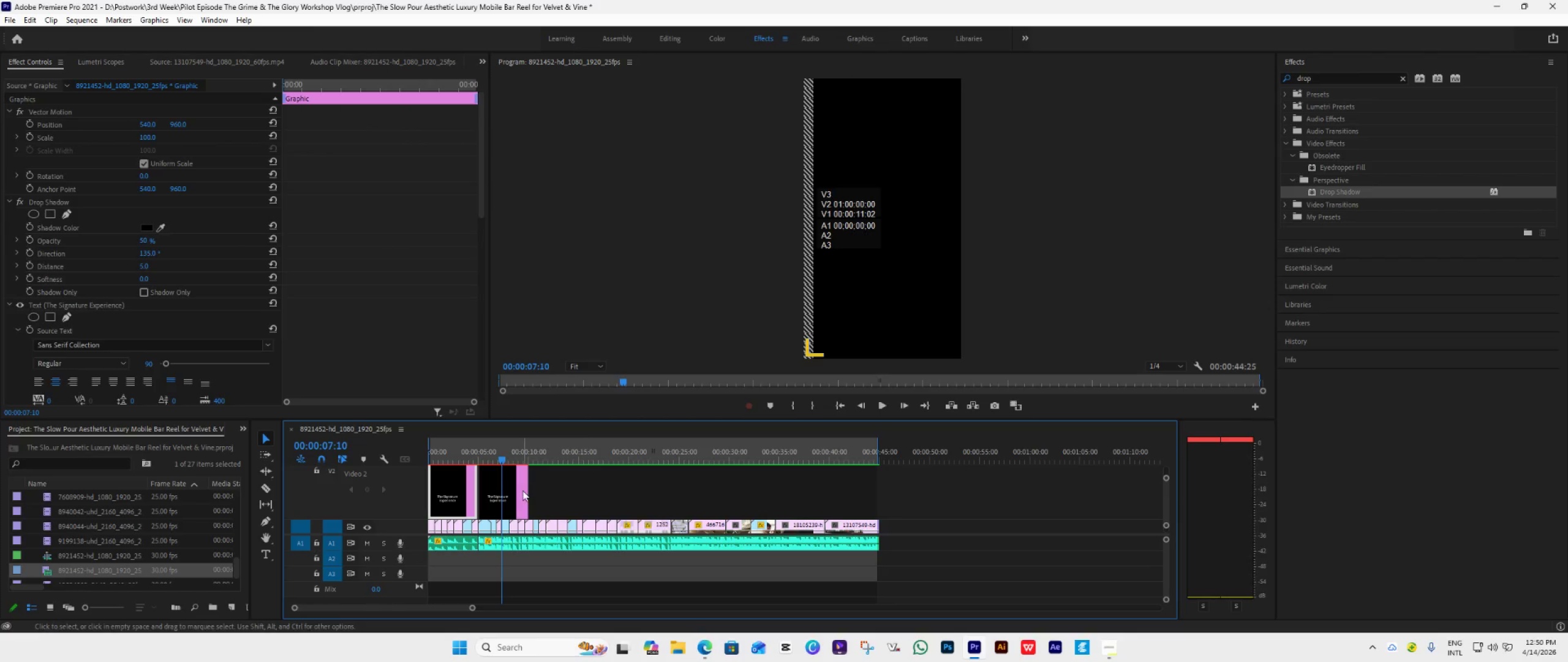 
hold_key(key=AltLeft, duration=1.29)
 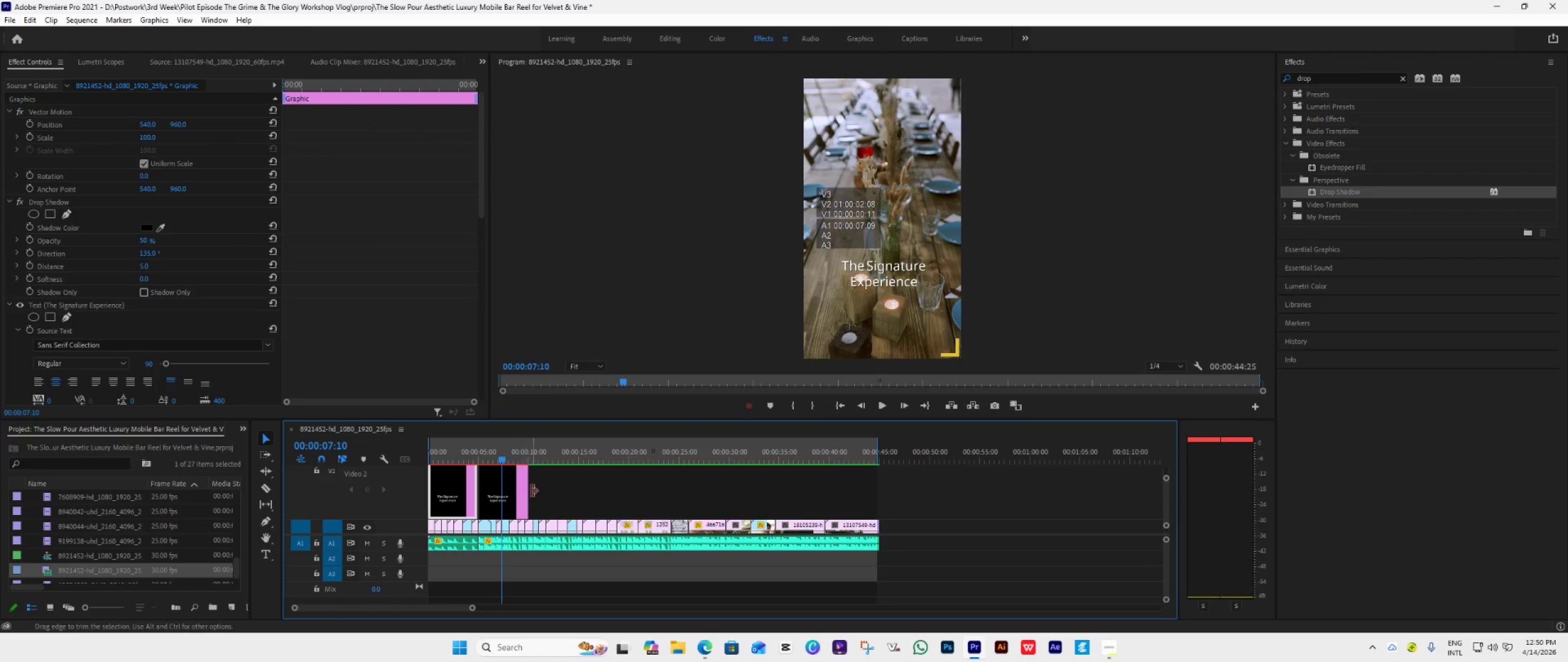 
left_click_drag(start_coordinate=[532, 491], to_coordinate=[503, 519])
 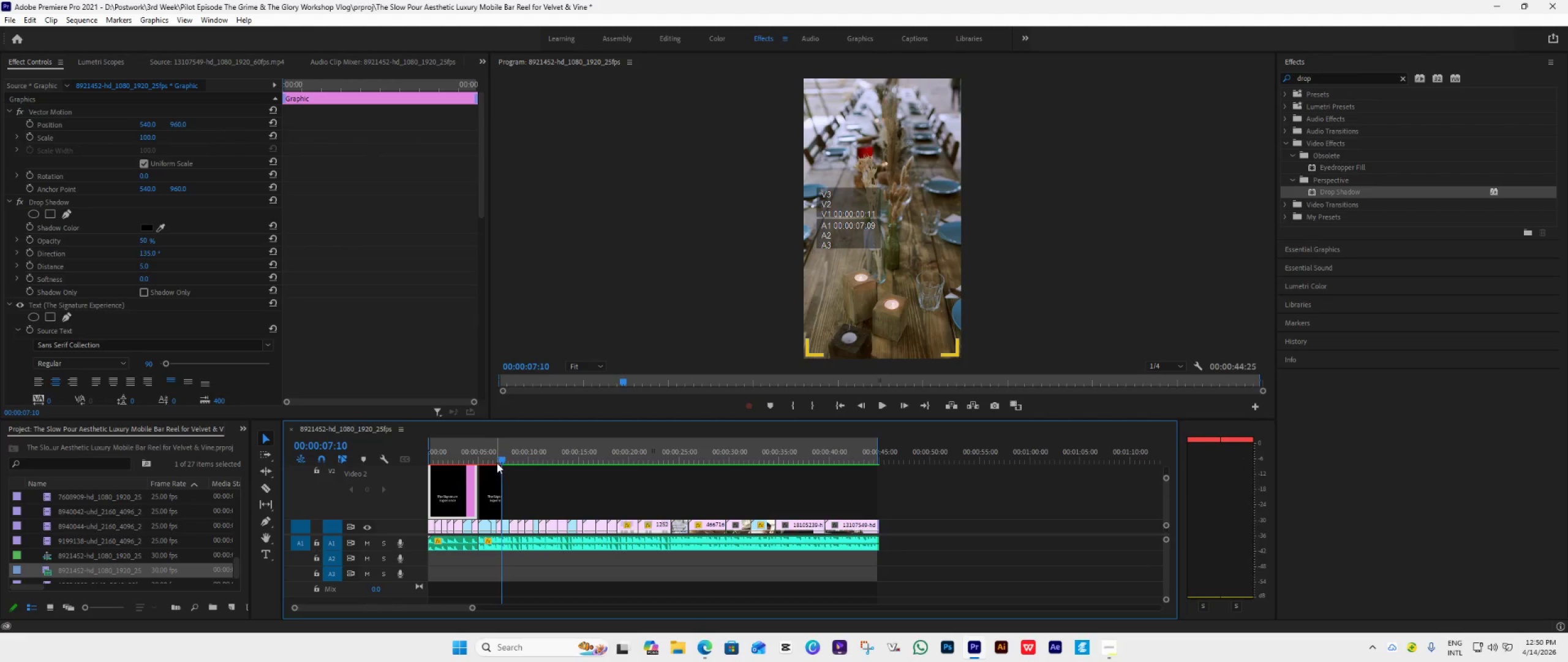 
left_click([494, 460])
 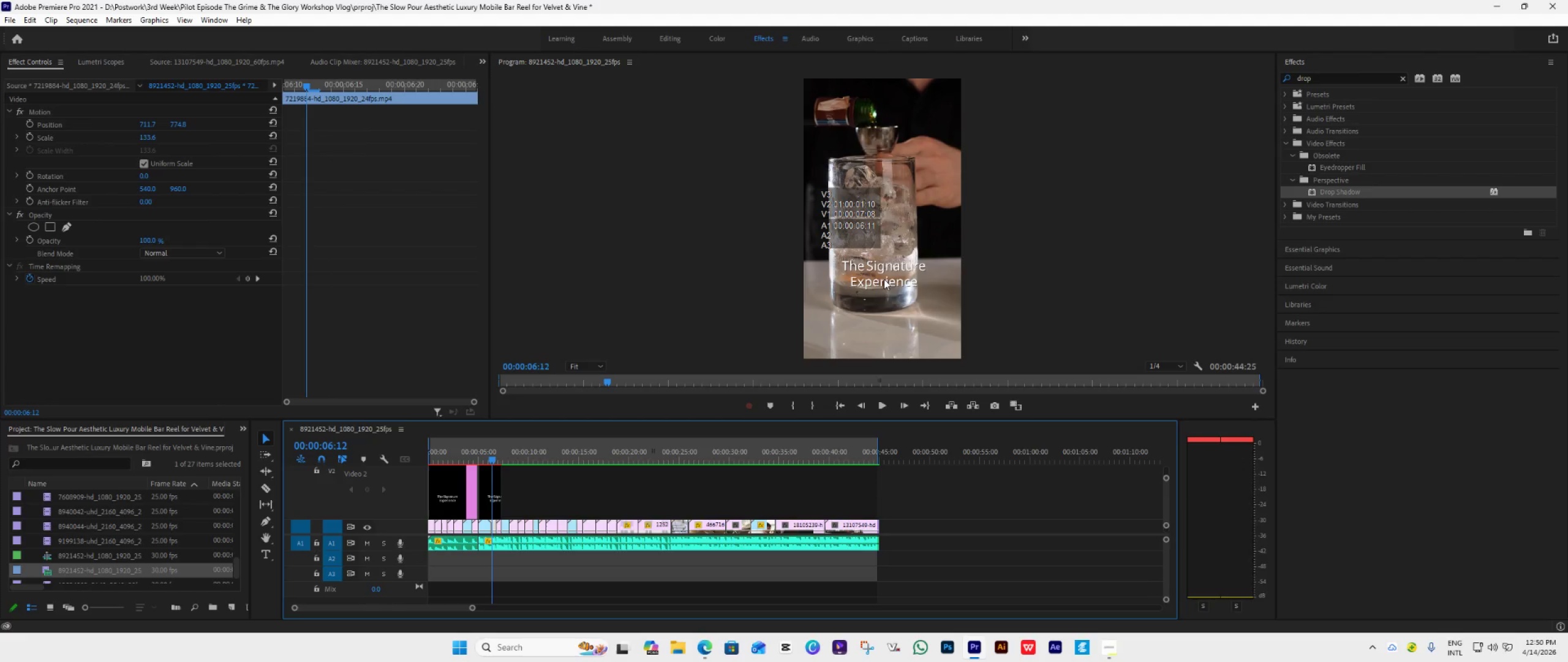 
double_click([888, 275])
 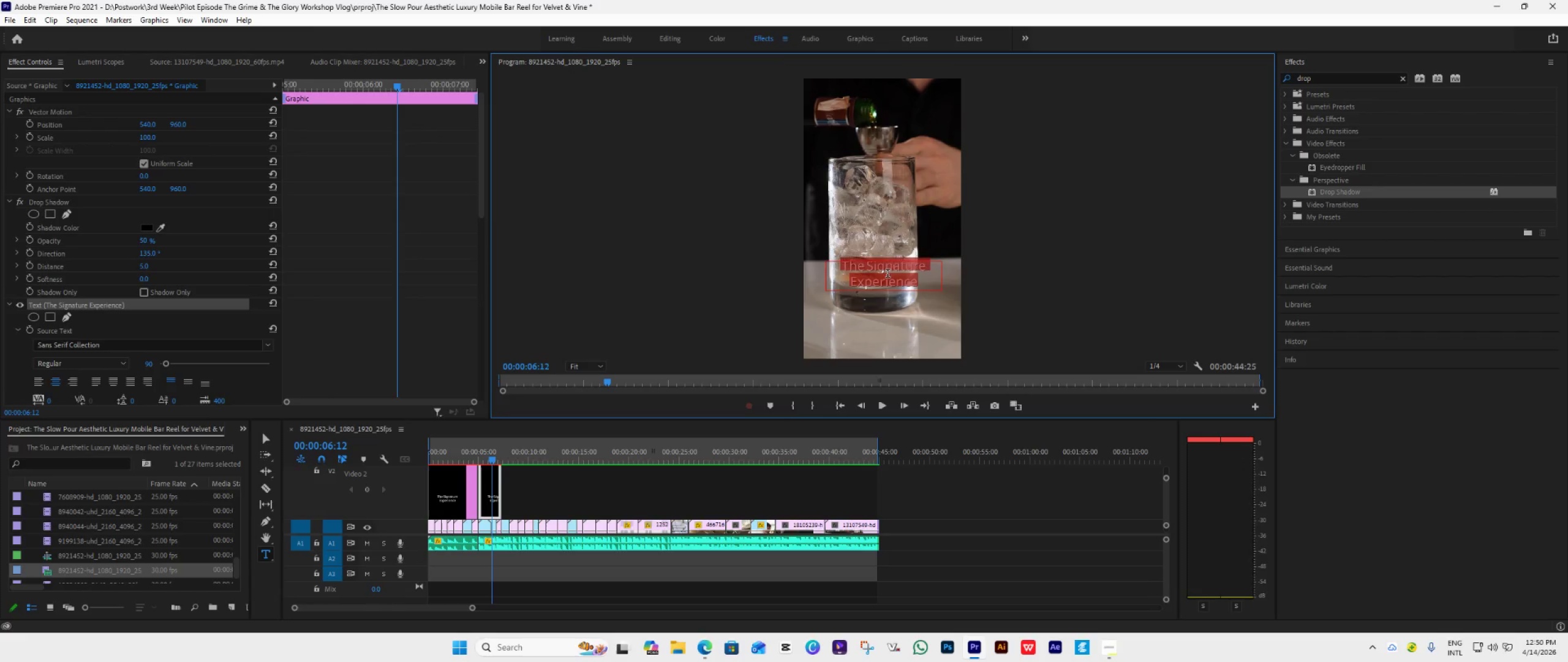 
key(Control+V)
 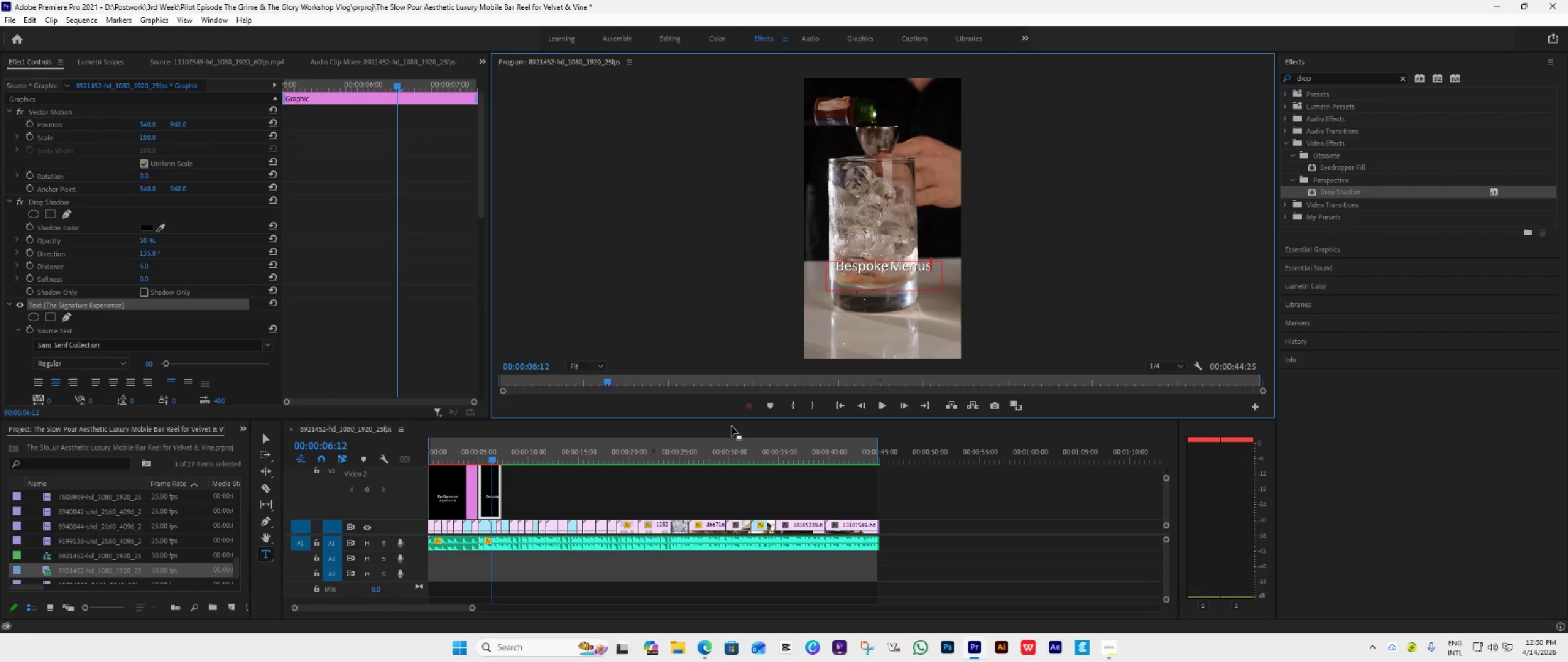 
key(Space)
 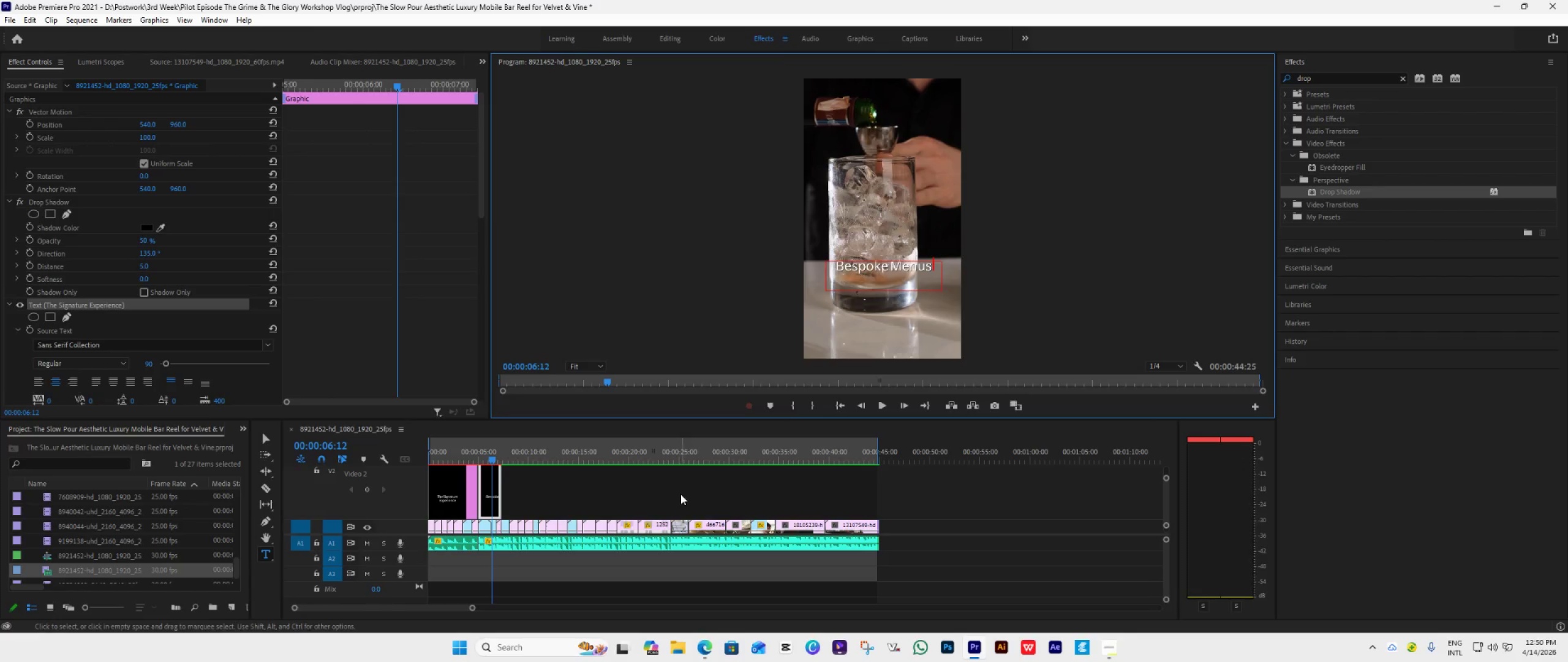 
key(Backspace)
 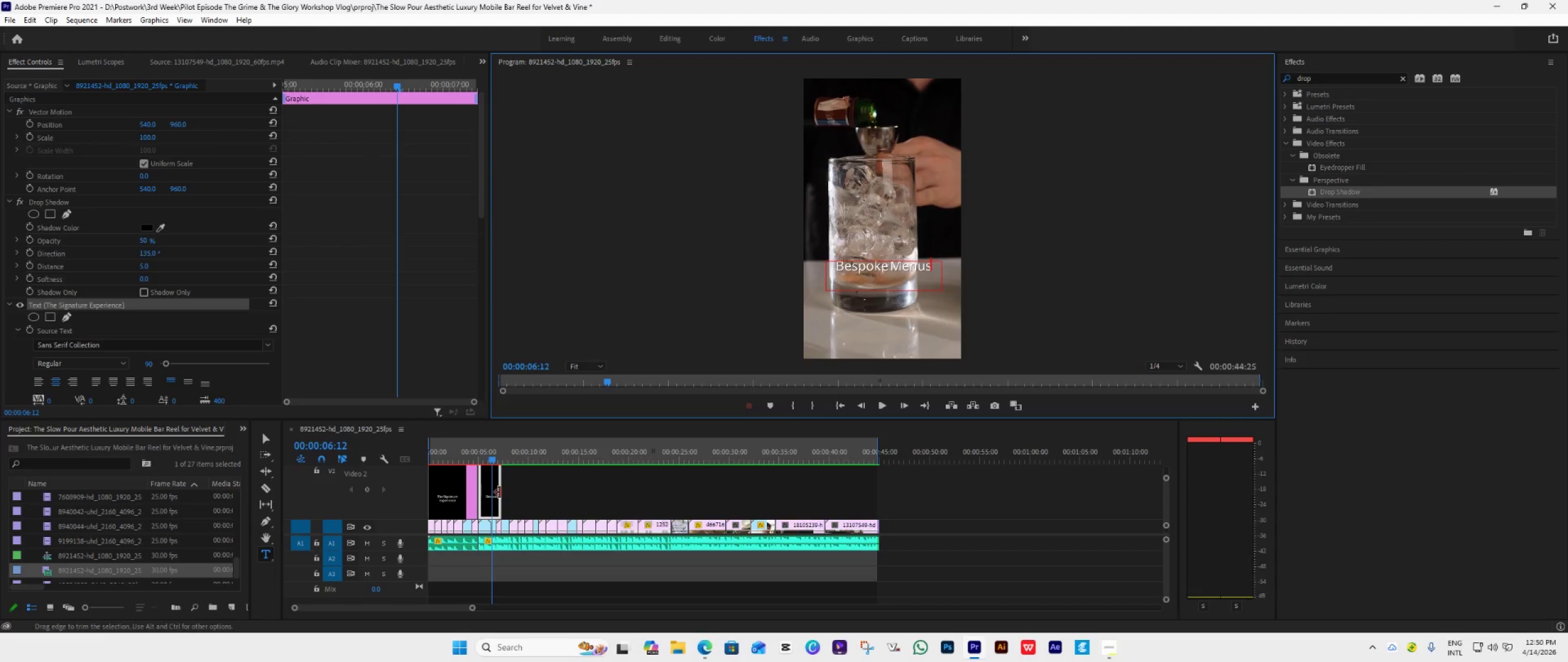 
left_click_drag(start_coordinate=[491, 490], to_coordinate=[865, 495])
 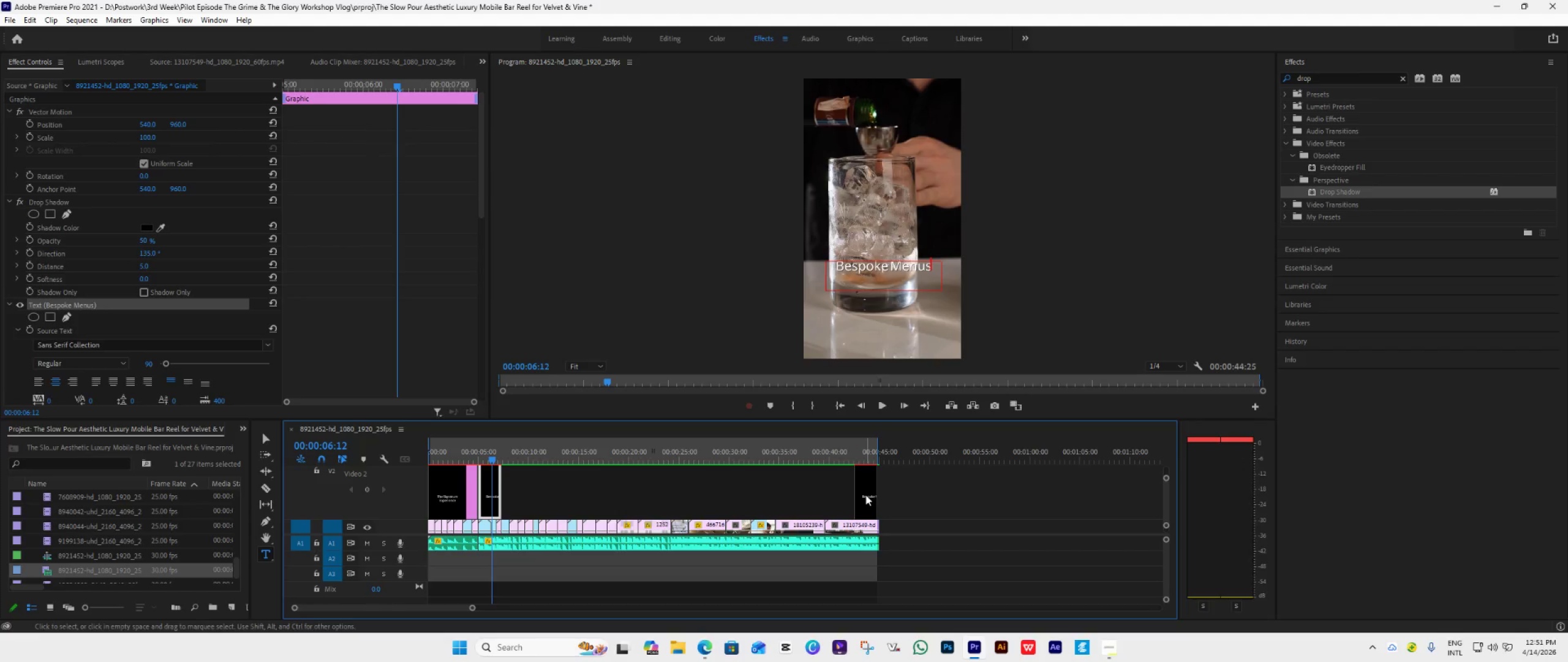 
hold_key(key=AltLeft, duration=1.27)
 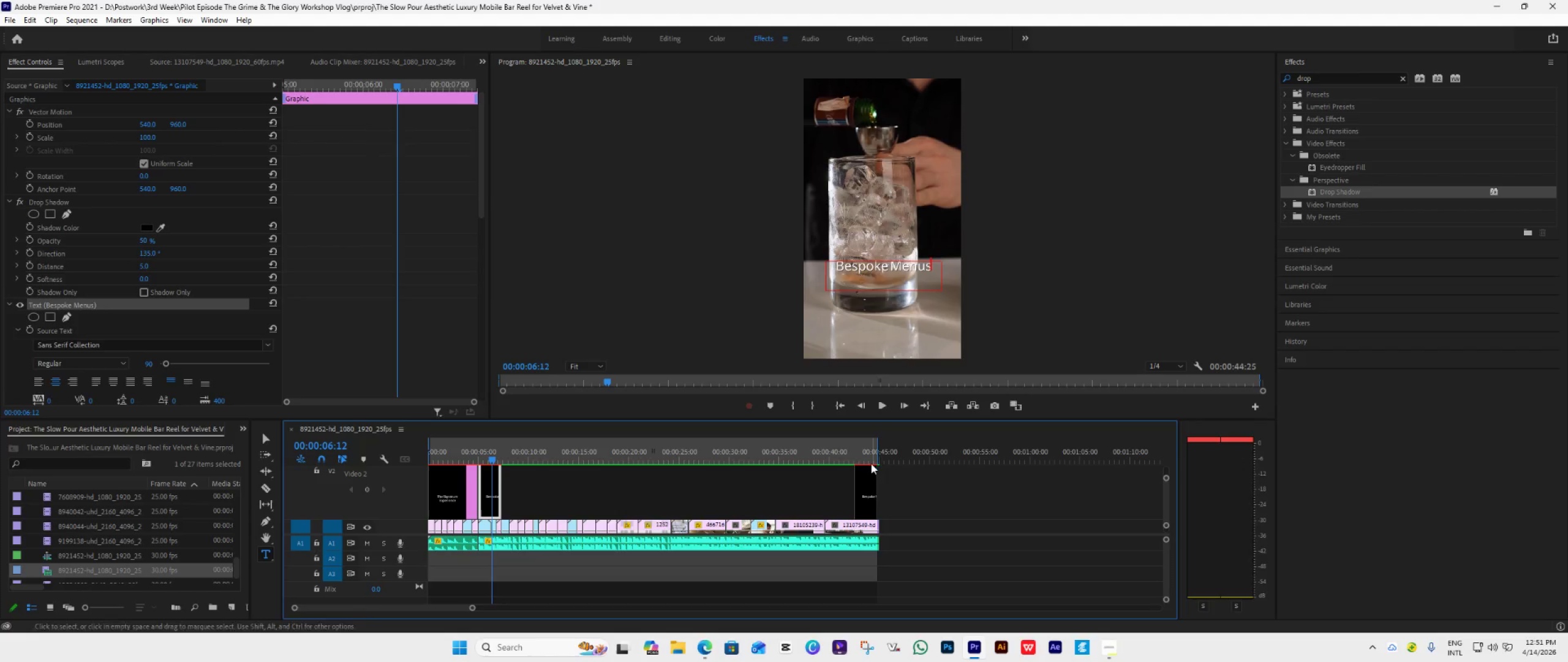 
left_click([868, 459])
 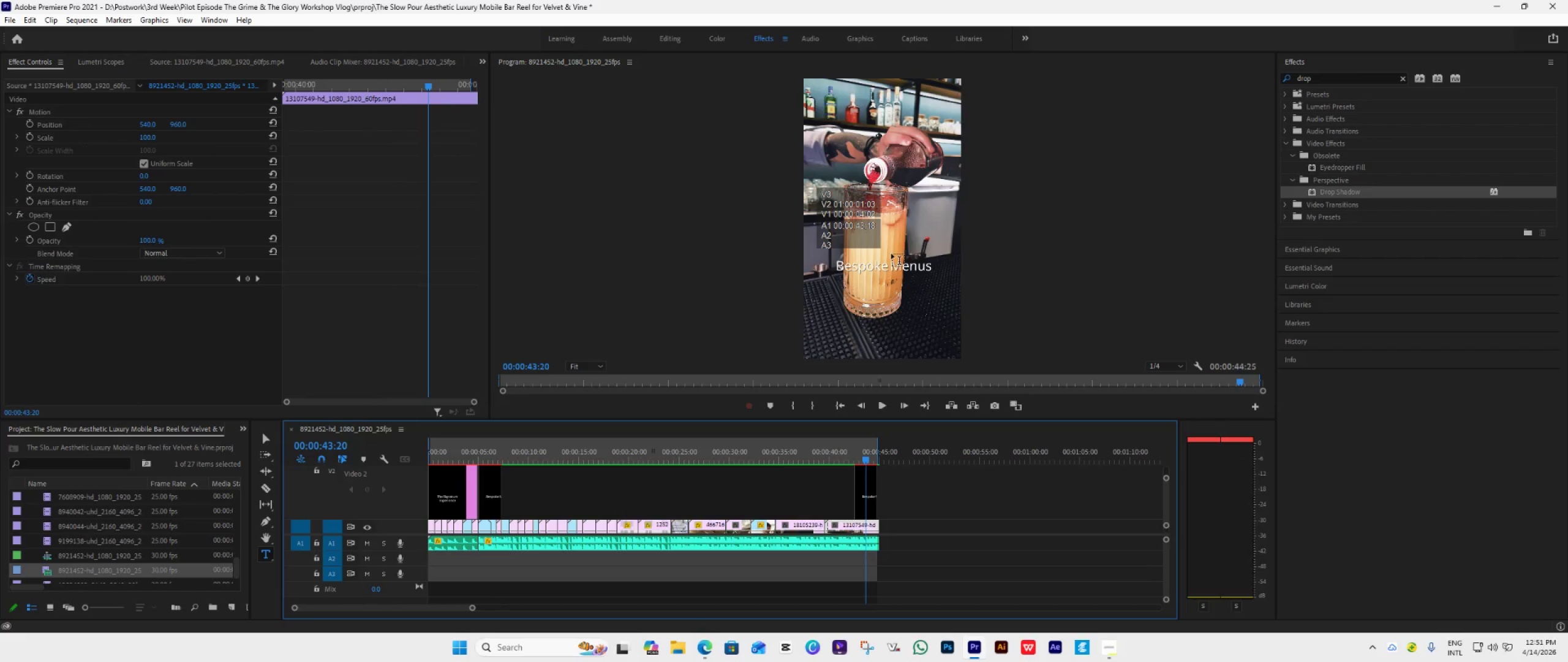 
left_click([889, 262])
 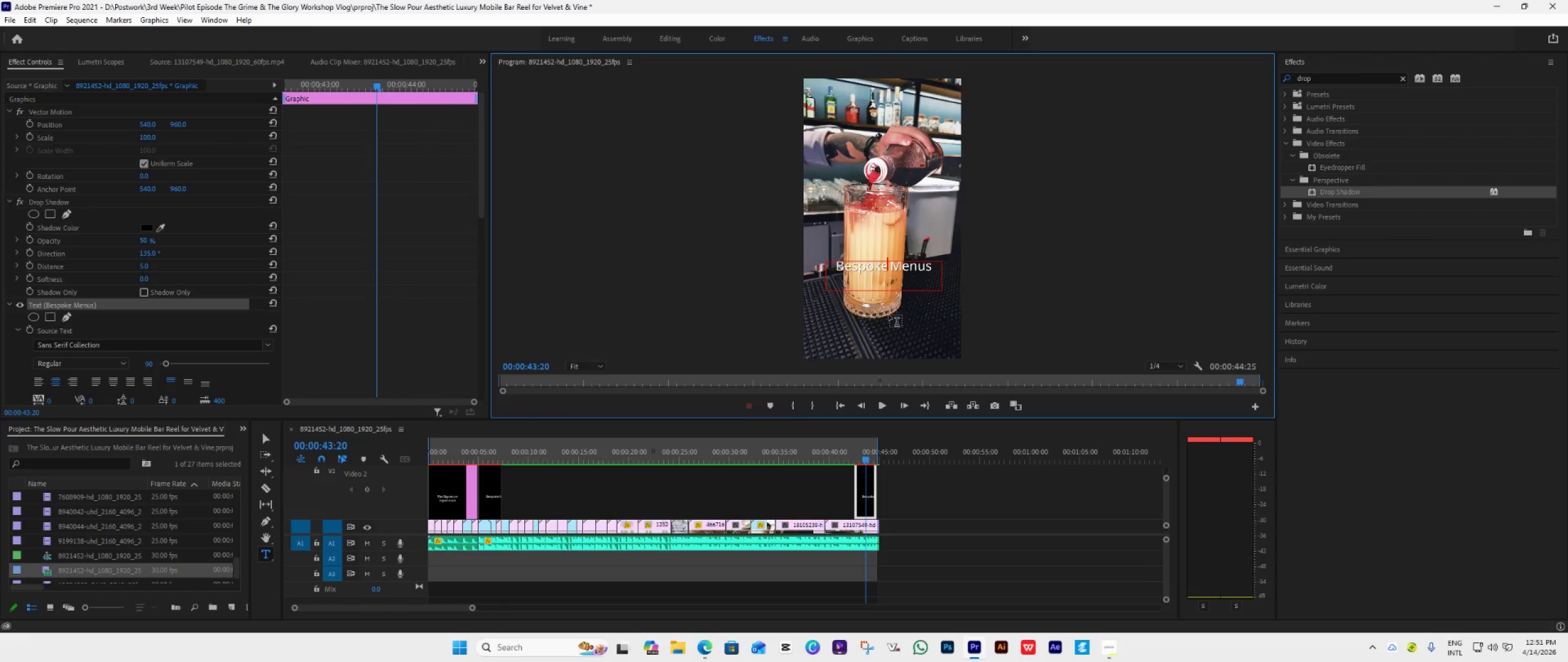 
key(Control+A)
 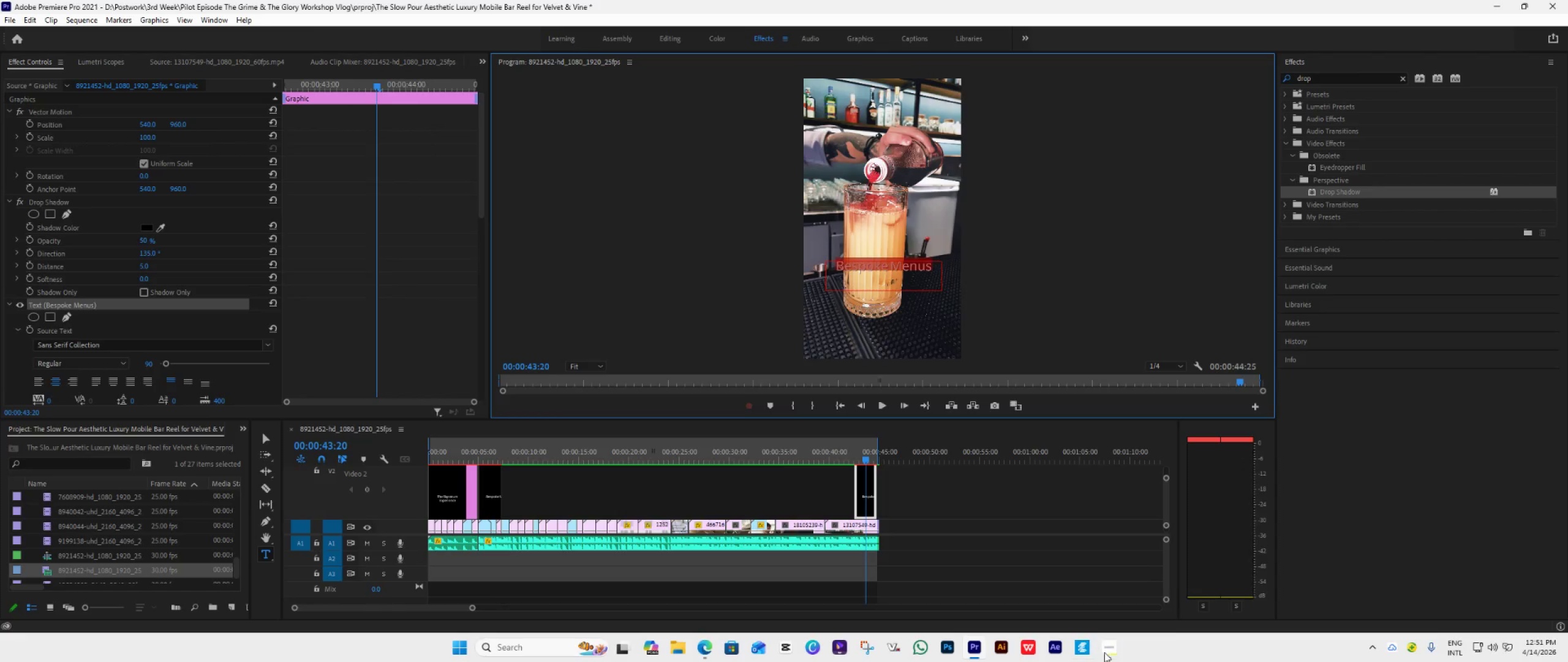 
left_click([1106, 653])